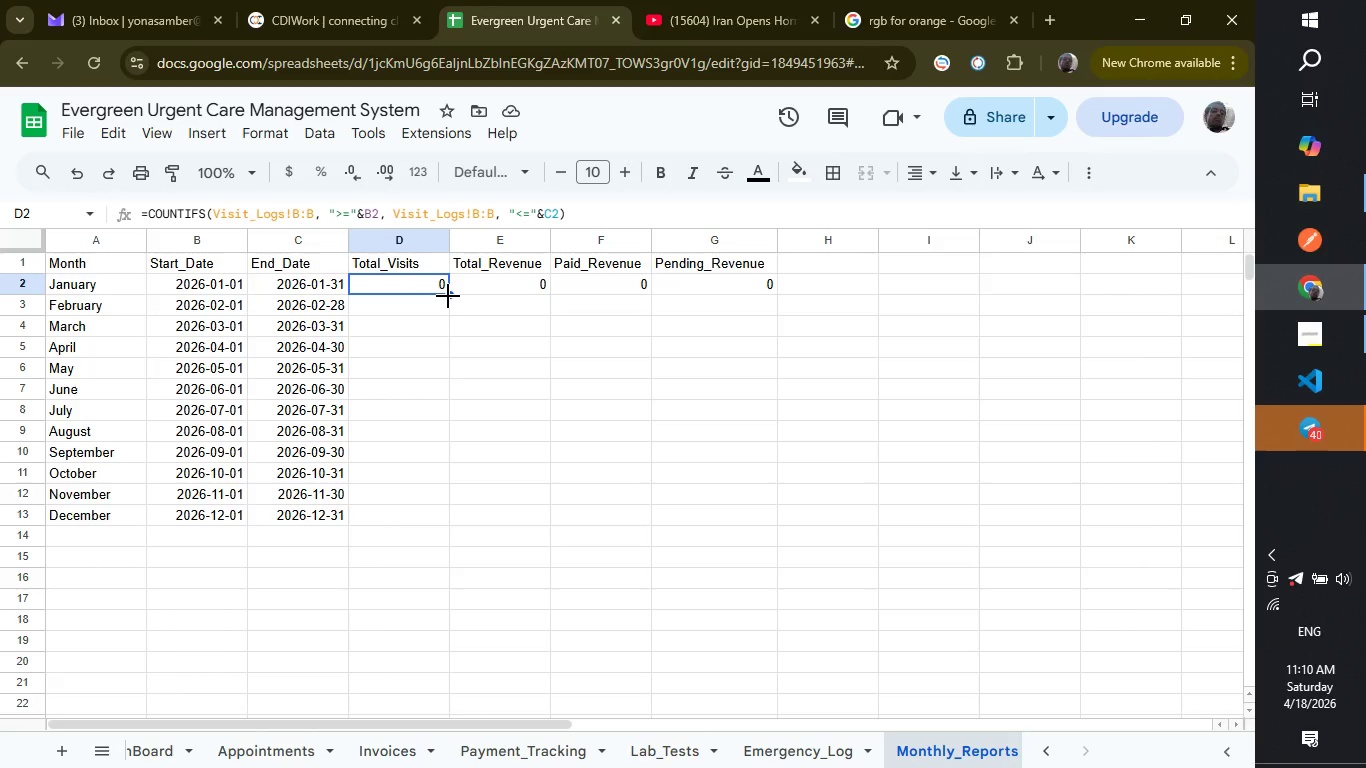 
left_click_drag(start_coordinate=[448, 296], to_coordinate=[428, 524])
 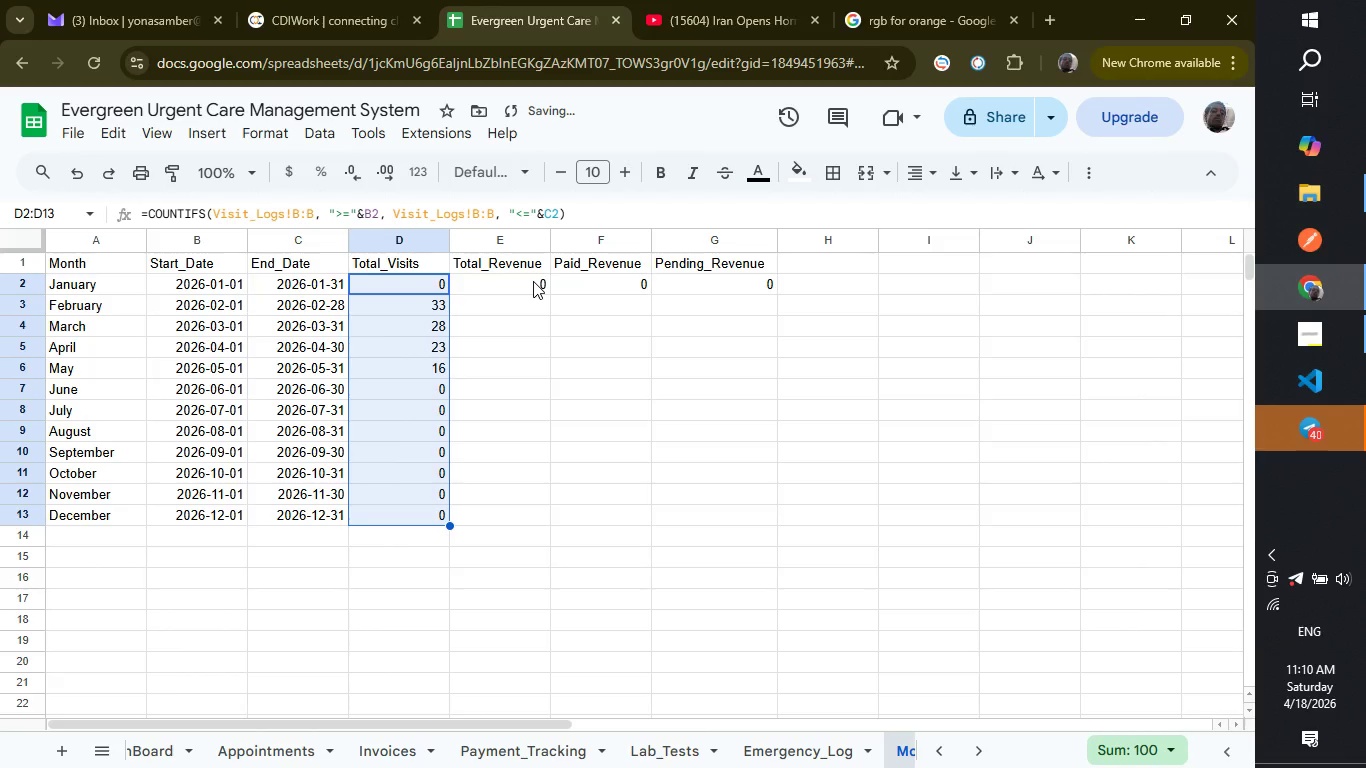 
left_click([533, 281])
 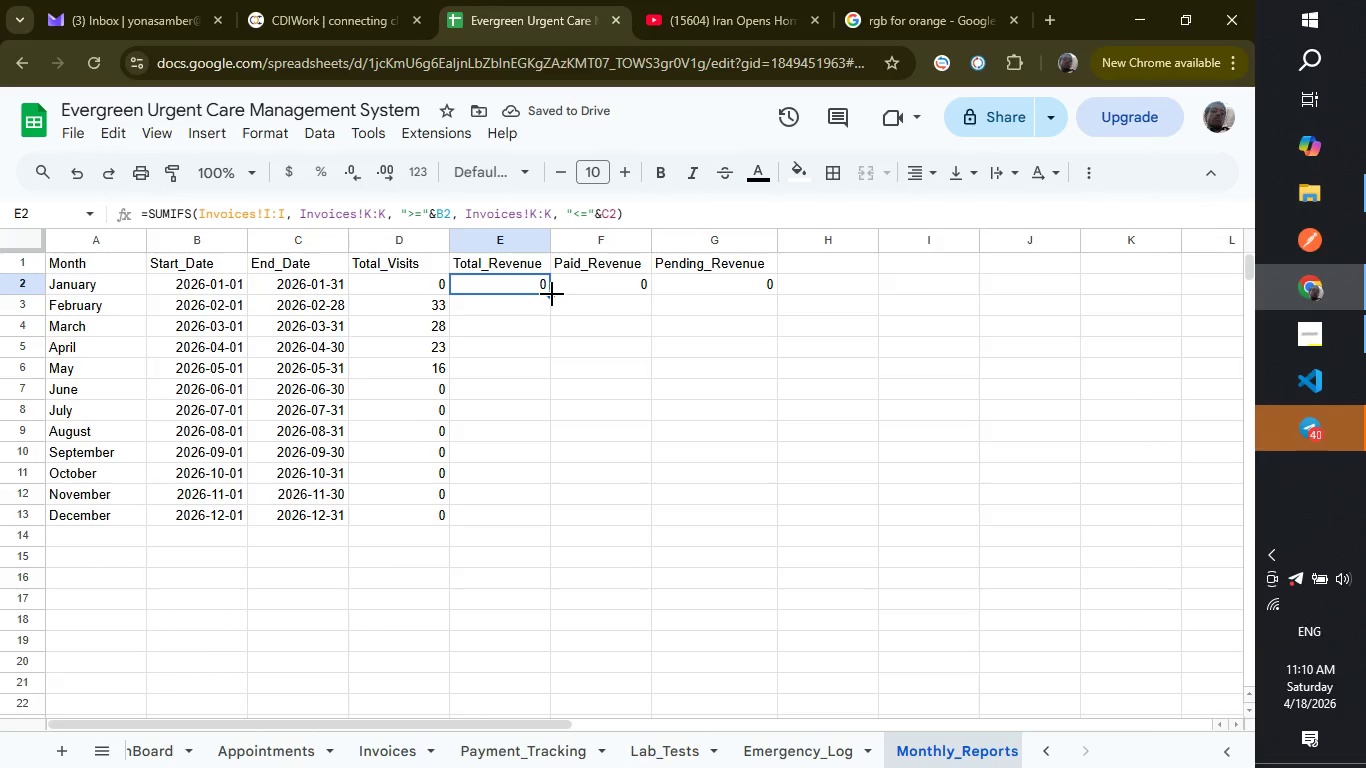 
left_click_drag(start_coordinate=[552, 294], to_coordinate=[550, 509])
 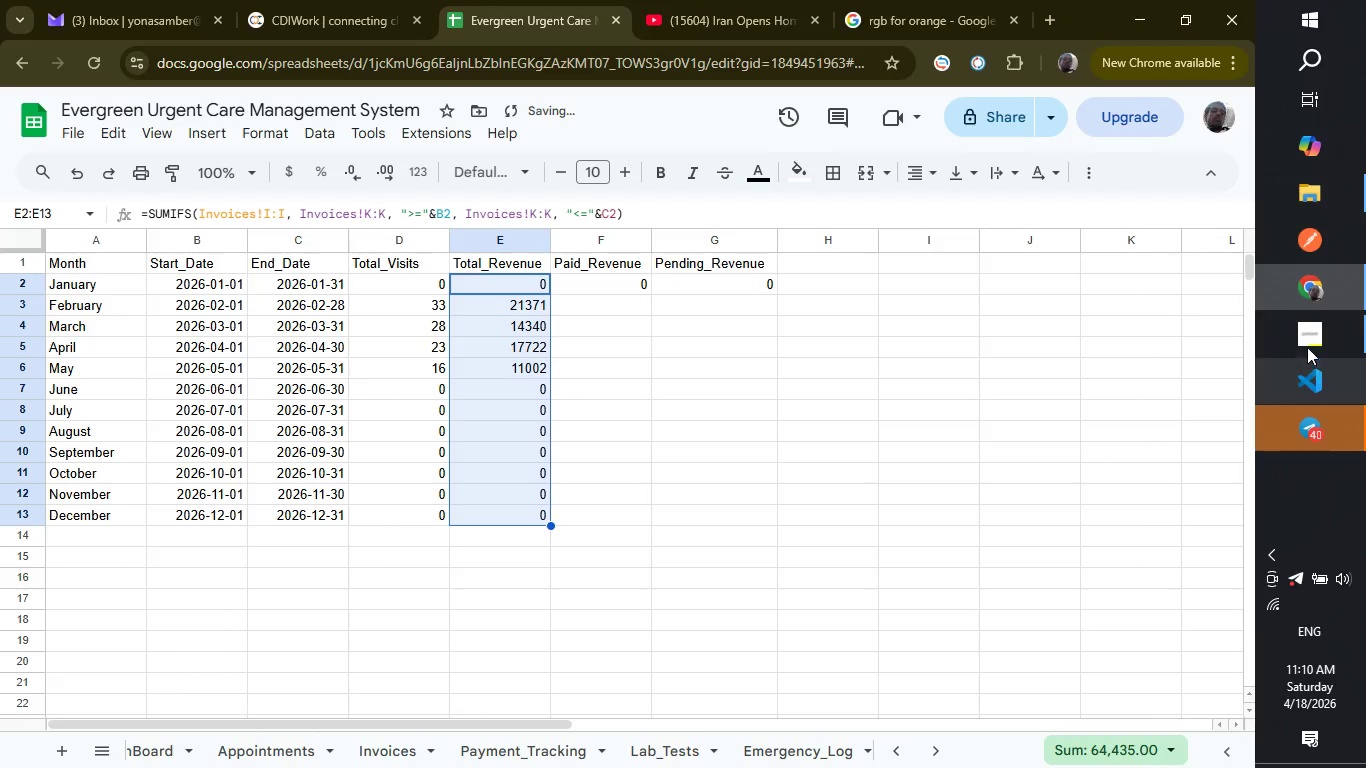 
left_click([1309, 342])